 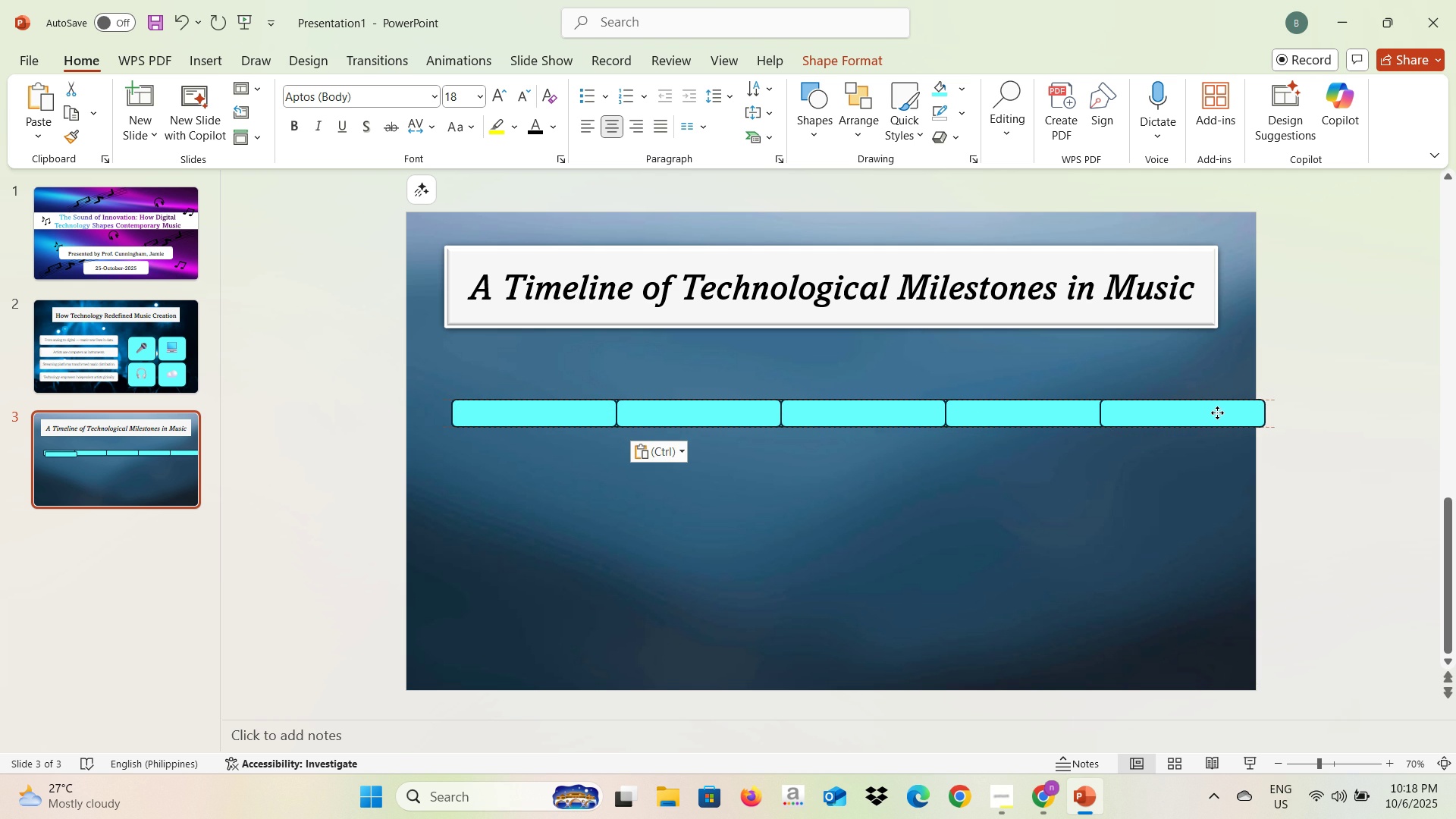 
left_click([955, 467])
 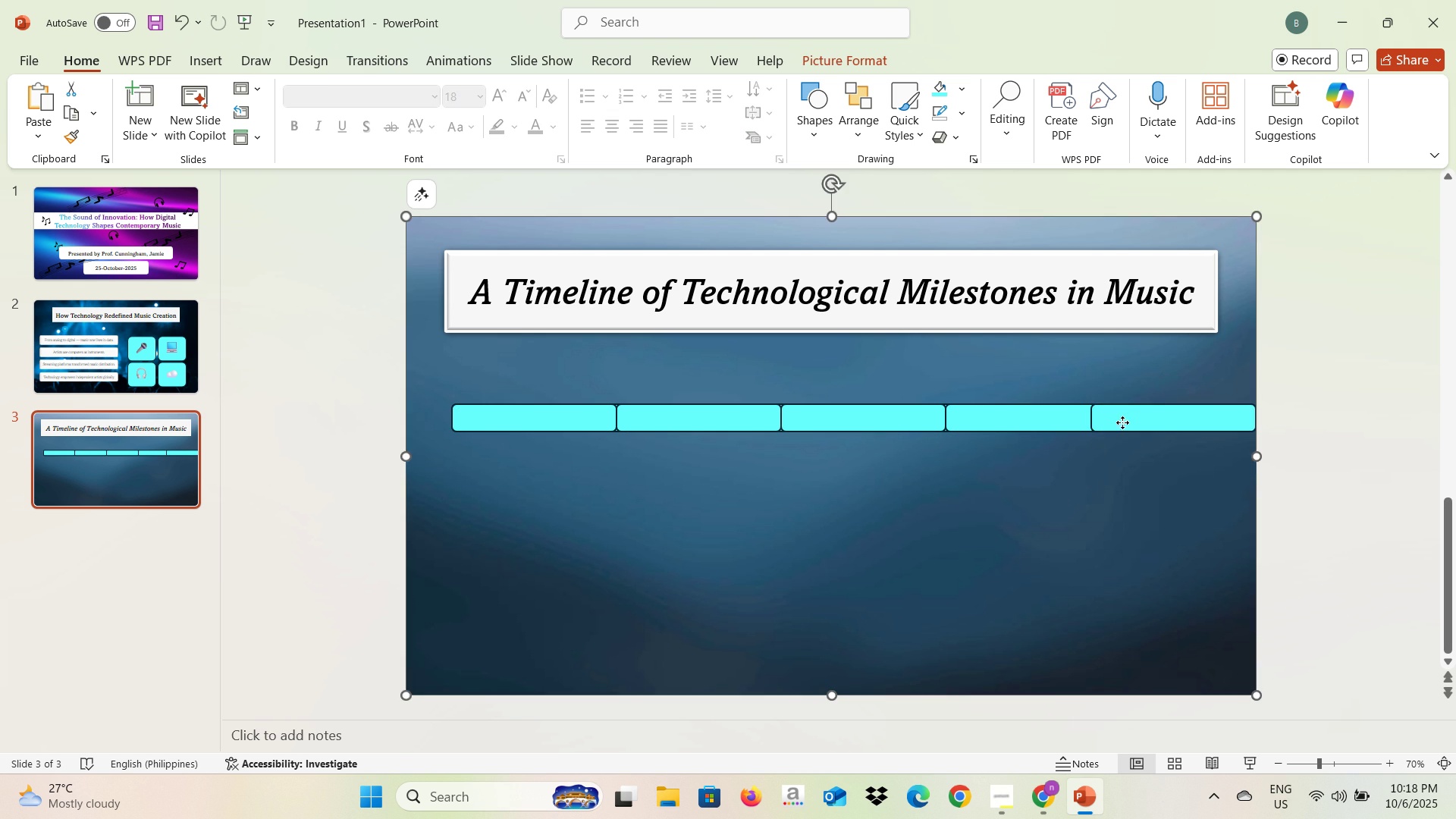 
left_click([1122, 422])
 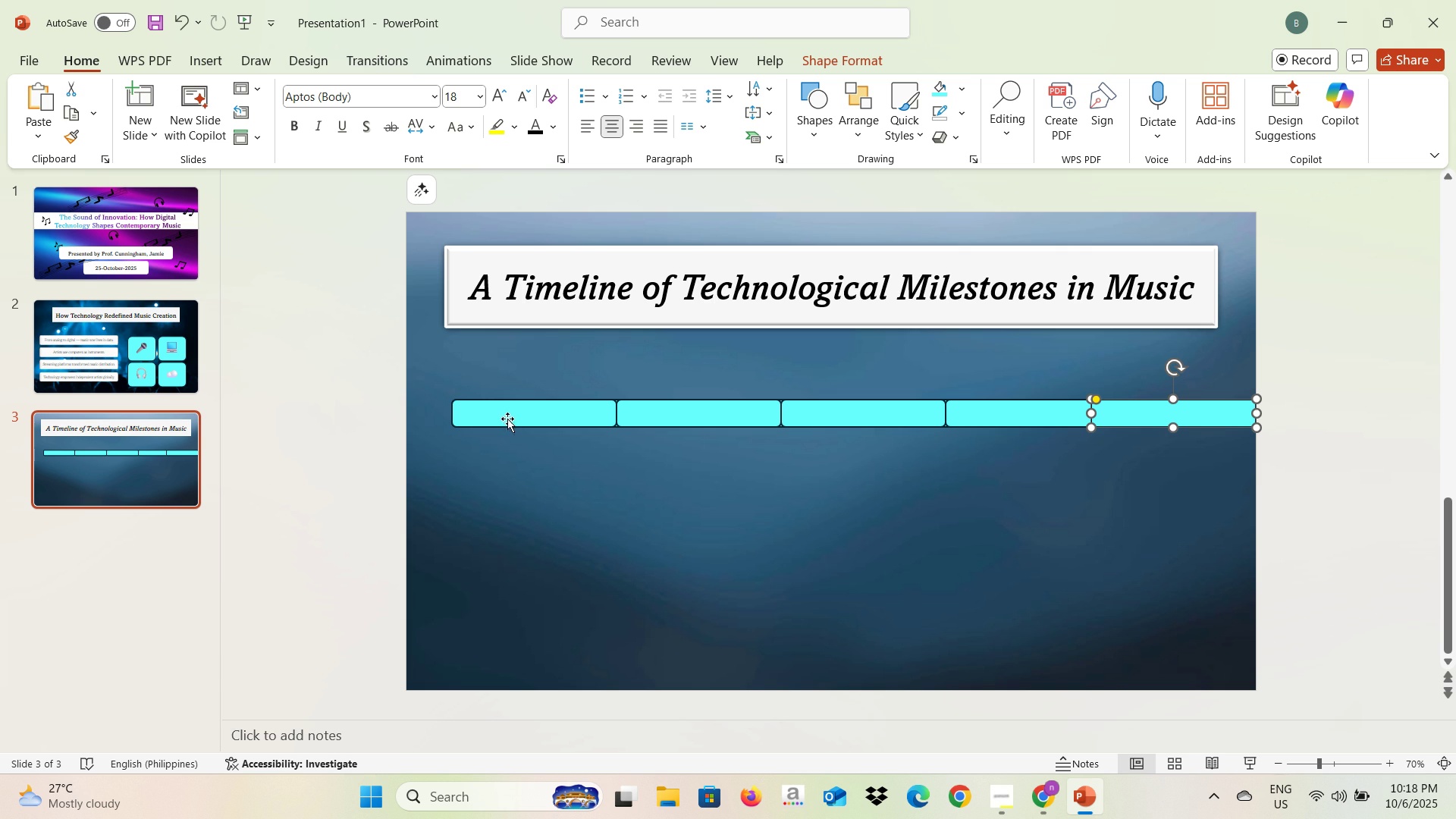 
wait(10.03)
 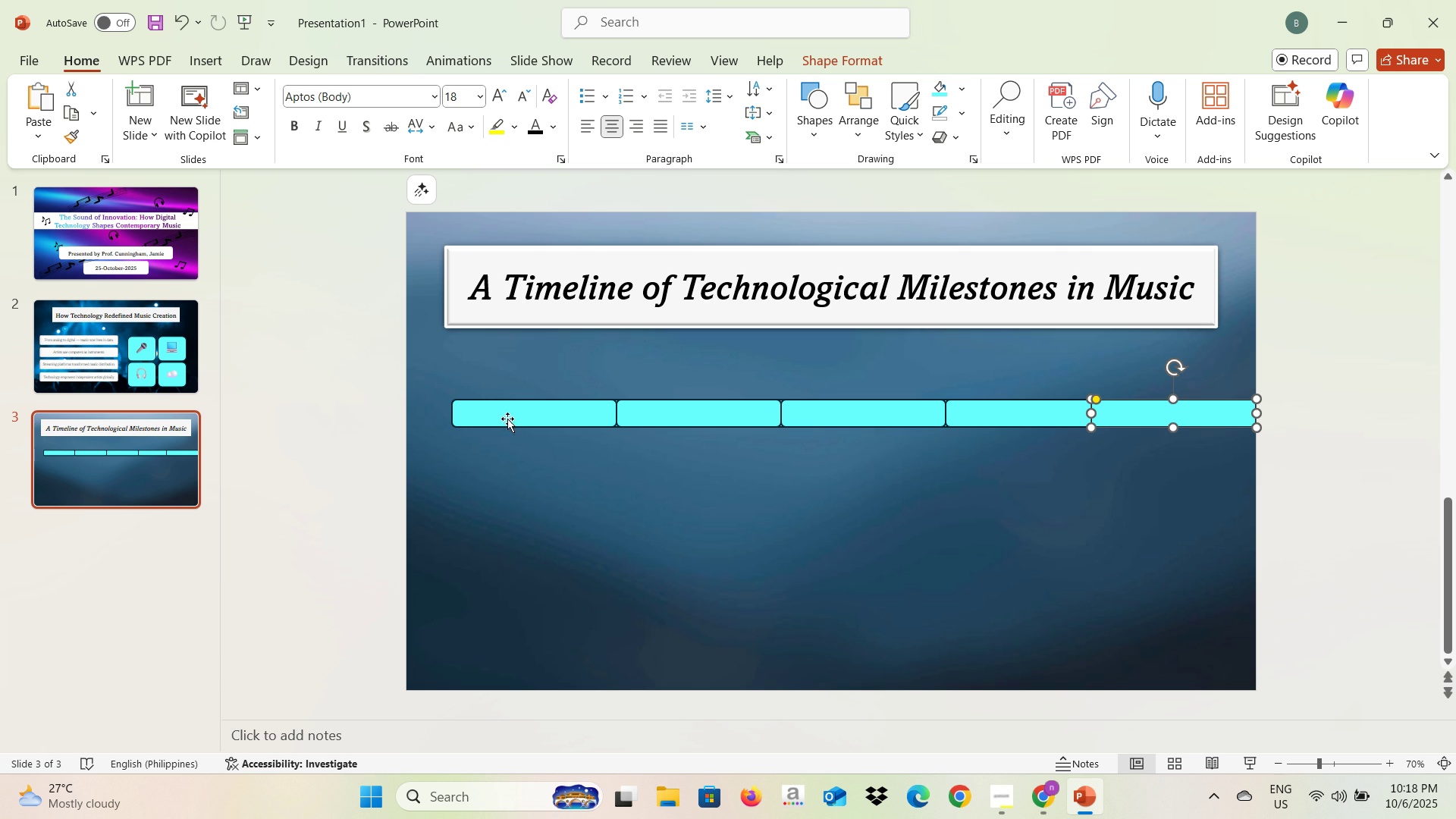 
left_click([1206, 410])